 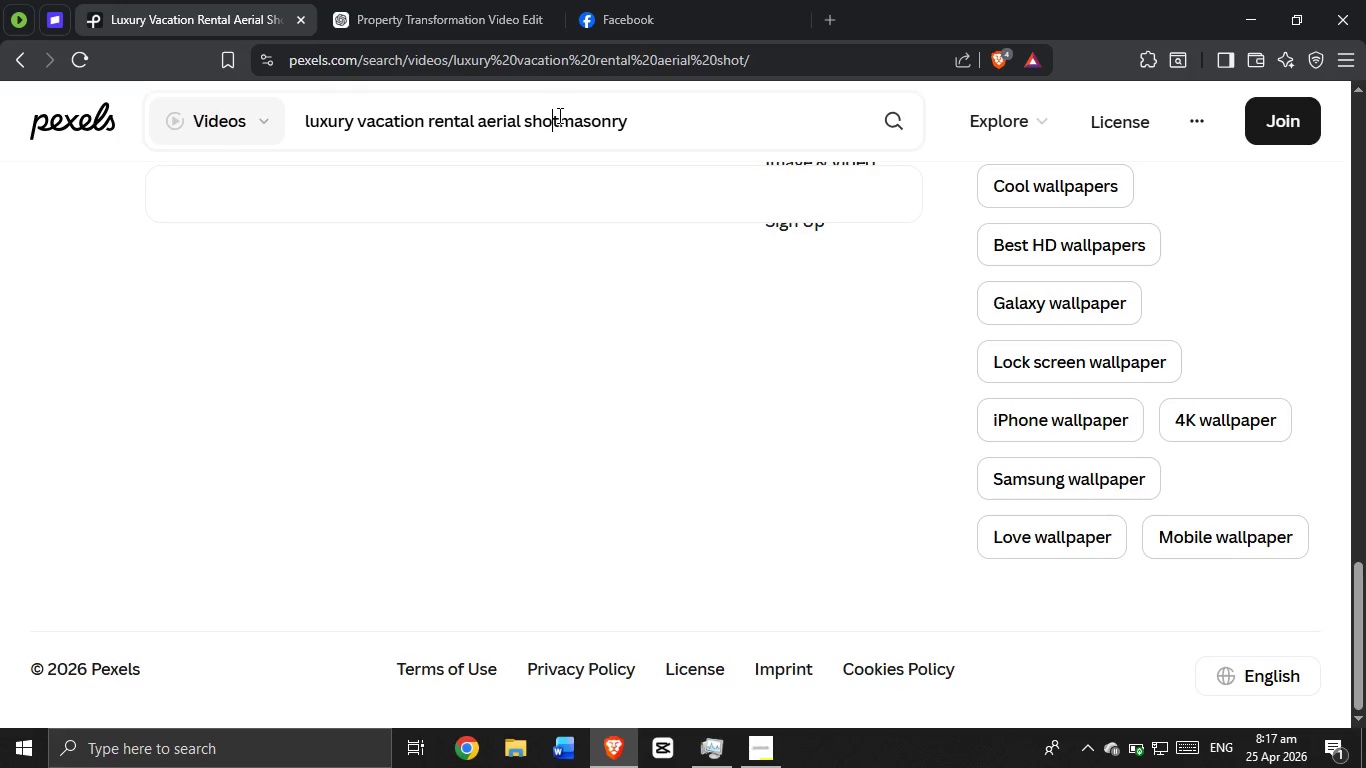 
left_click_drag(start_coordinate=[558, 115], to_coordinate=[248, 87])
 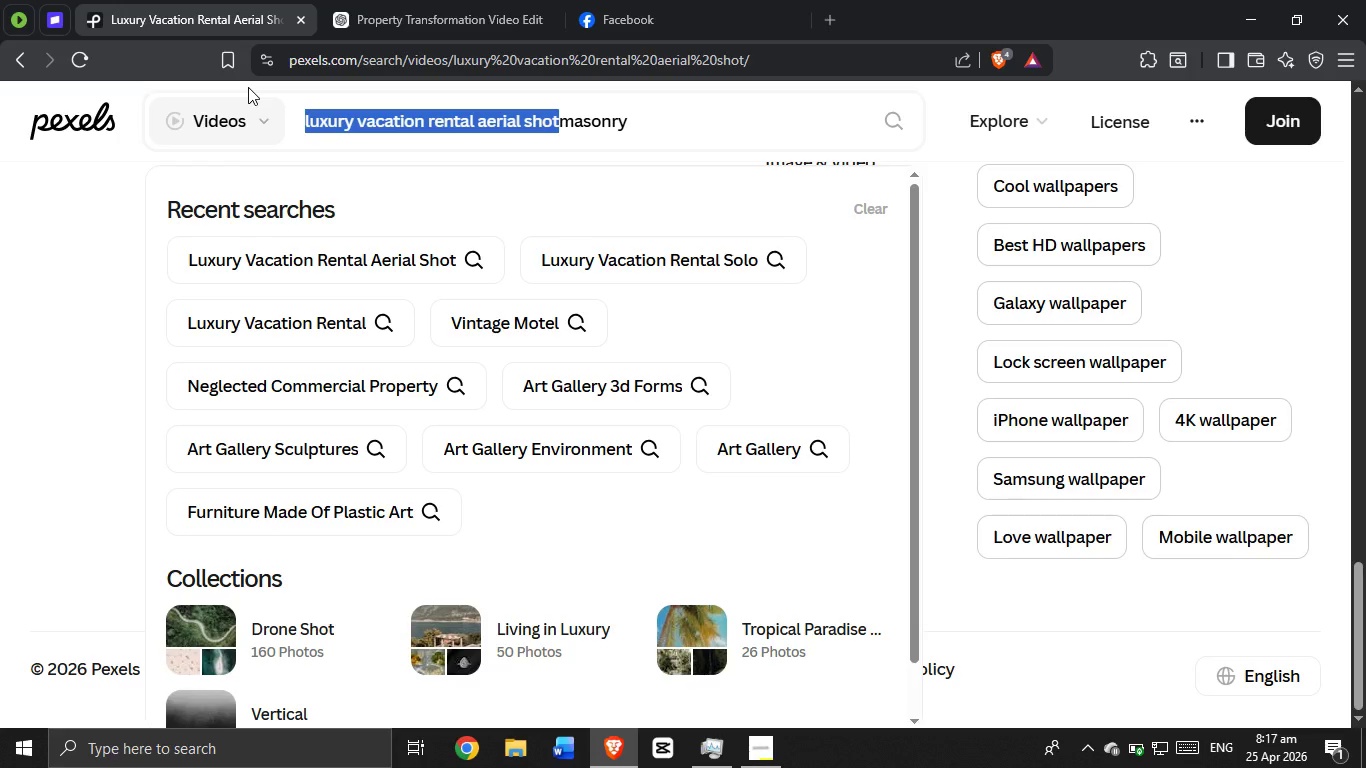 
key(Backspace)
 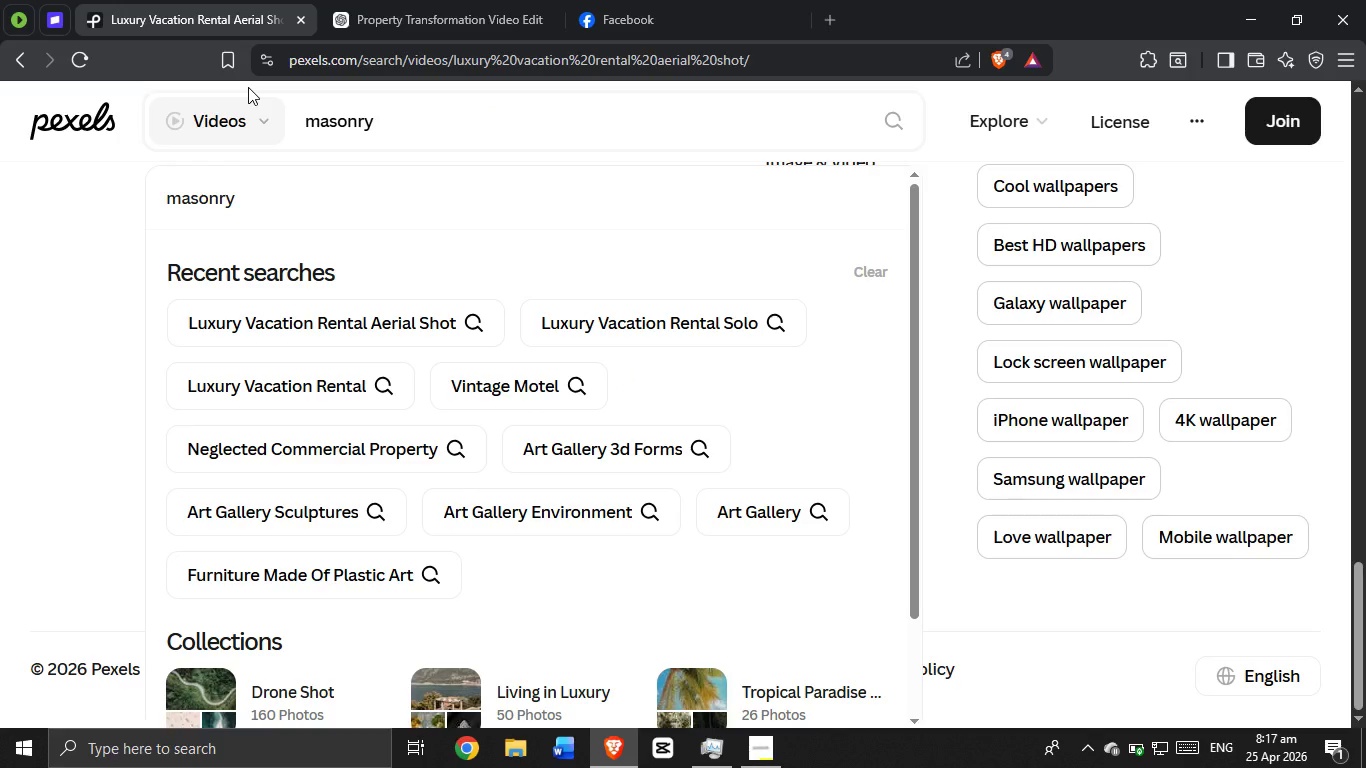 
key(Enter)
 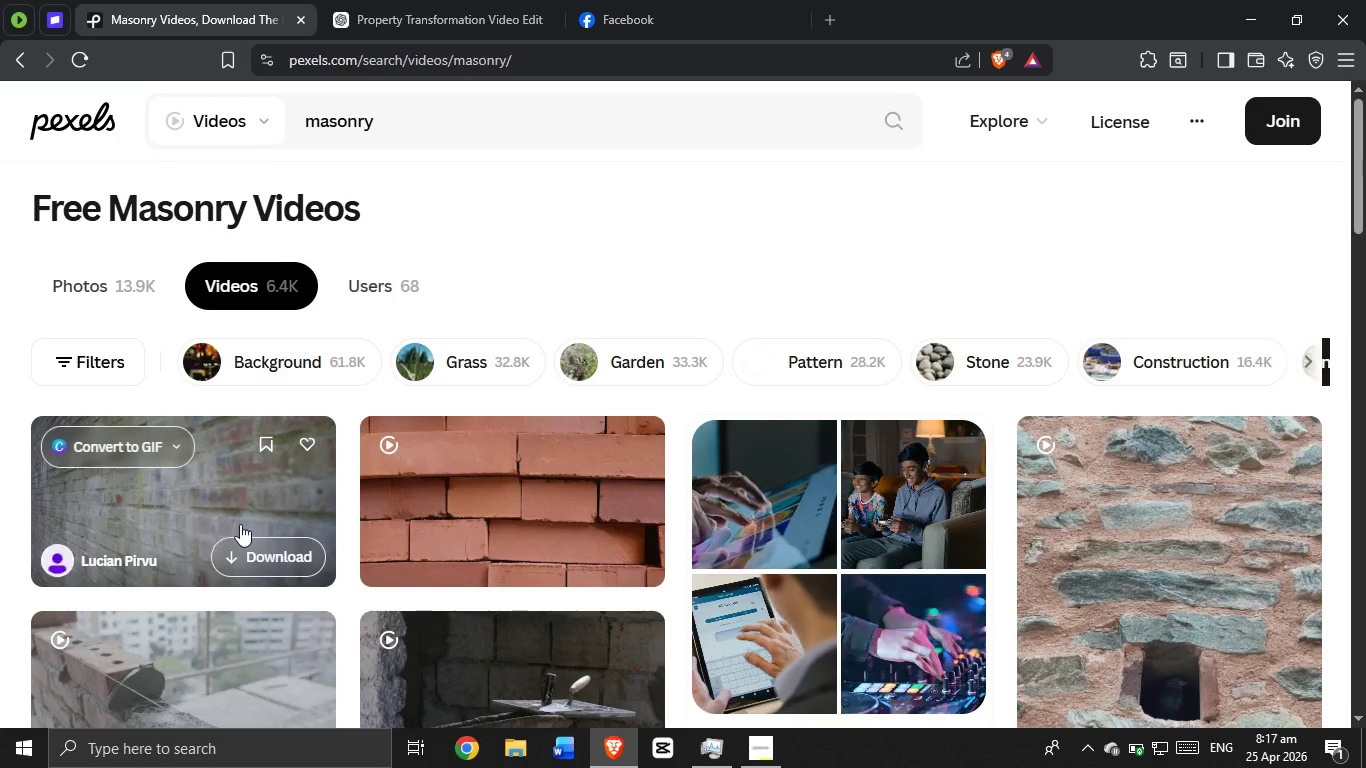 
wait(7.44)
 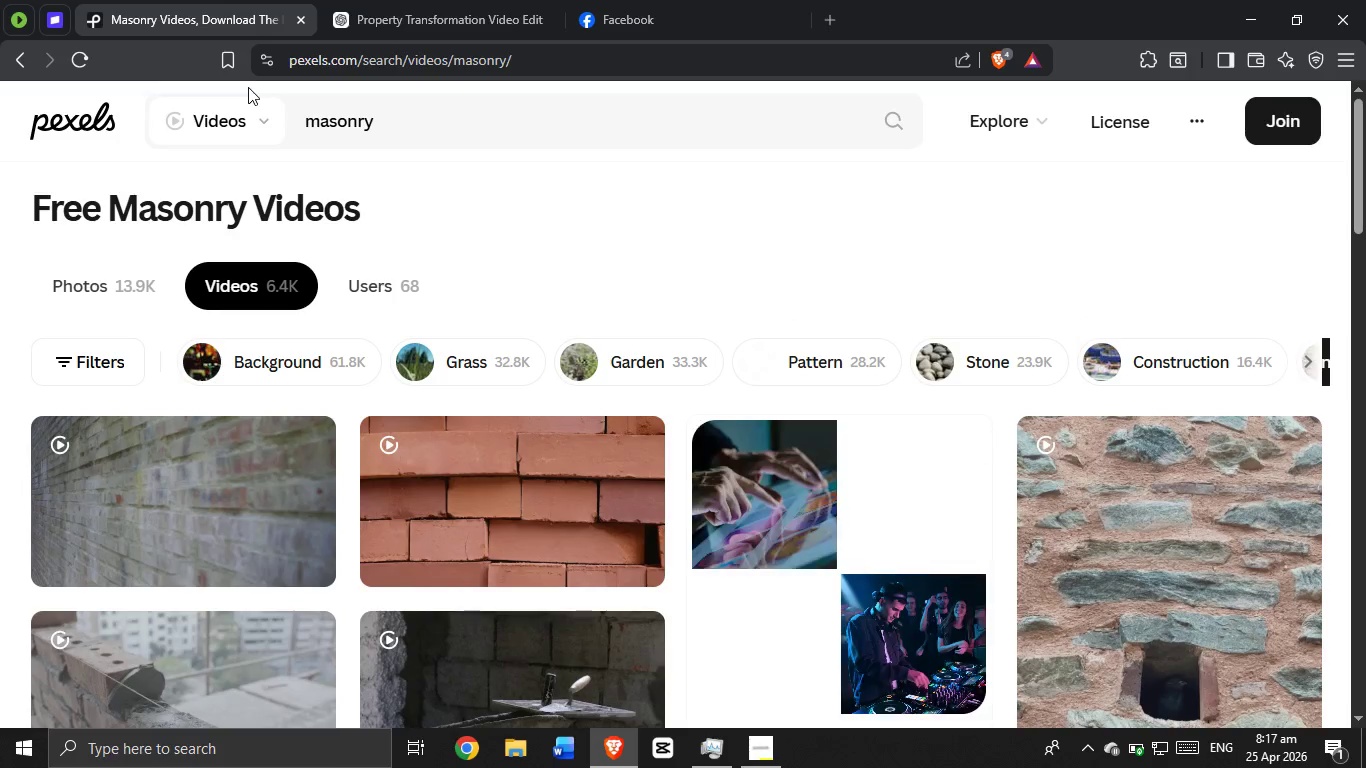 
left_click([774, 750])